 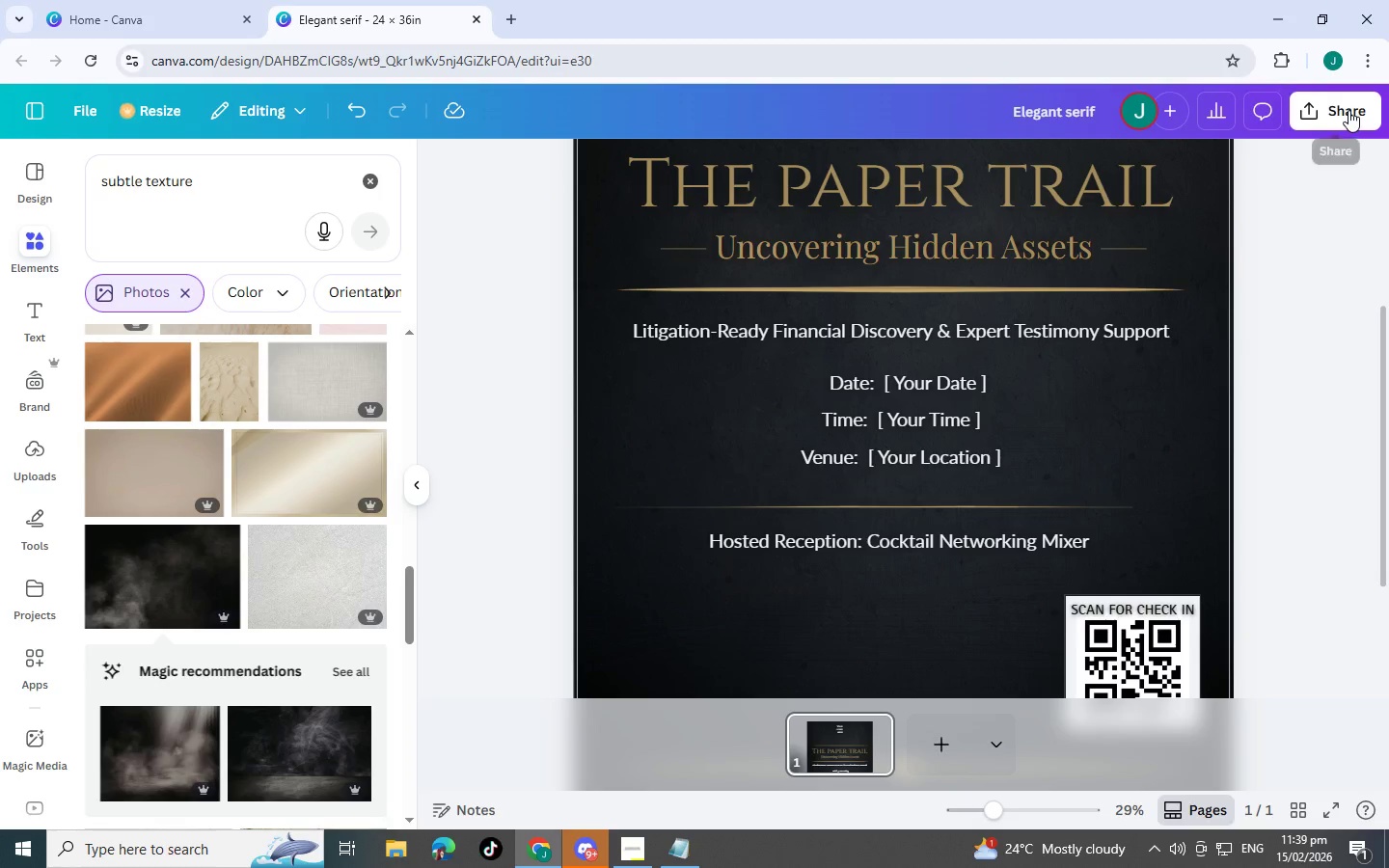 
left_click([1053, 496])
 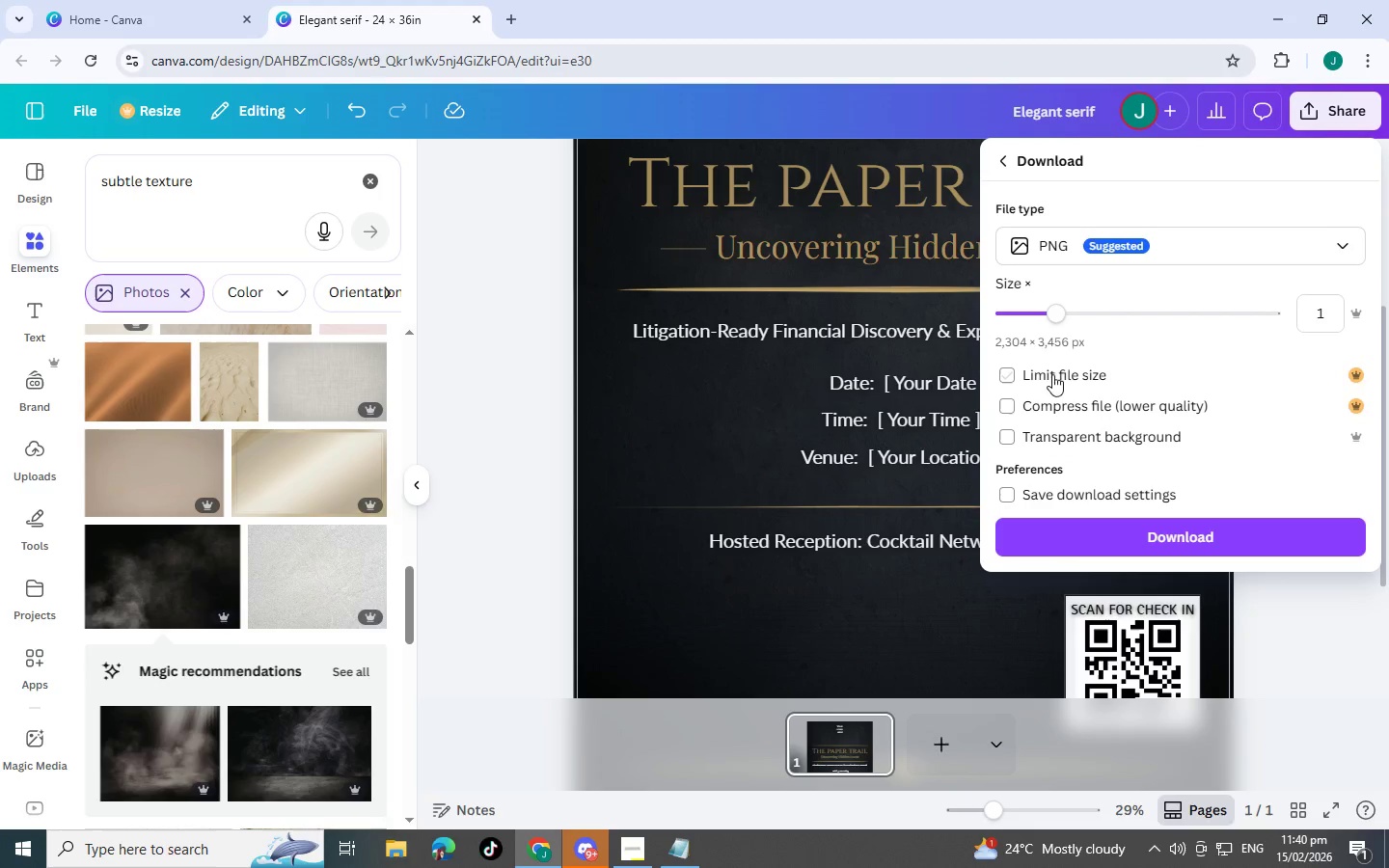 
wait(5.91)
 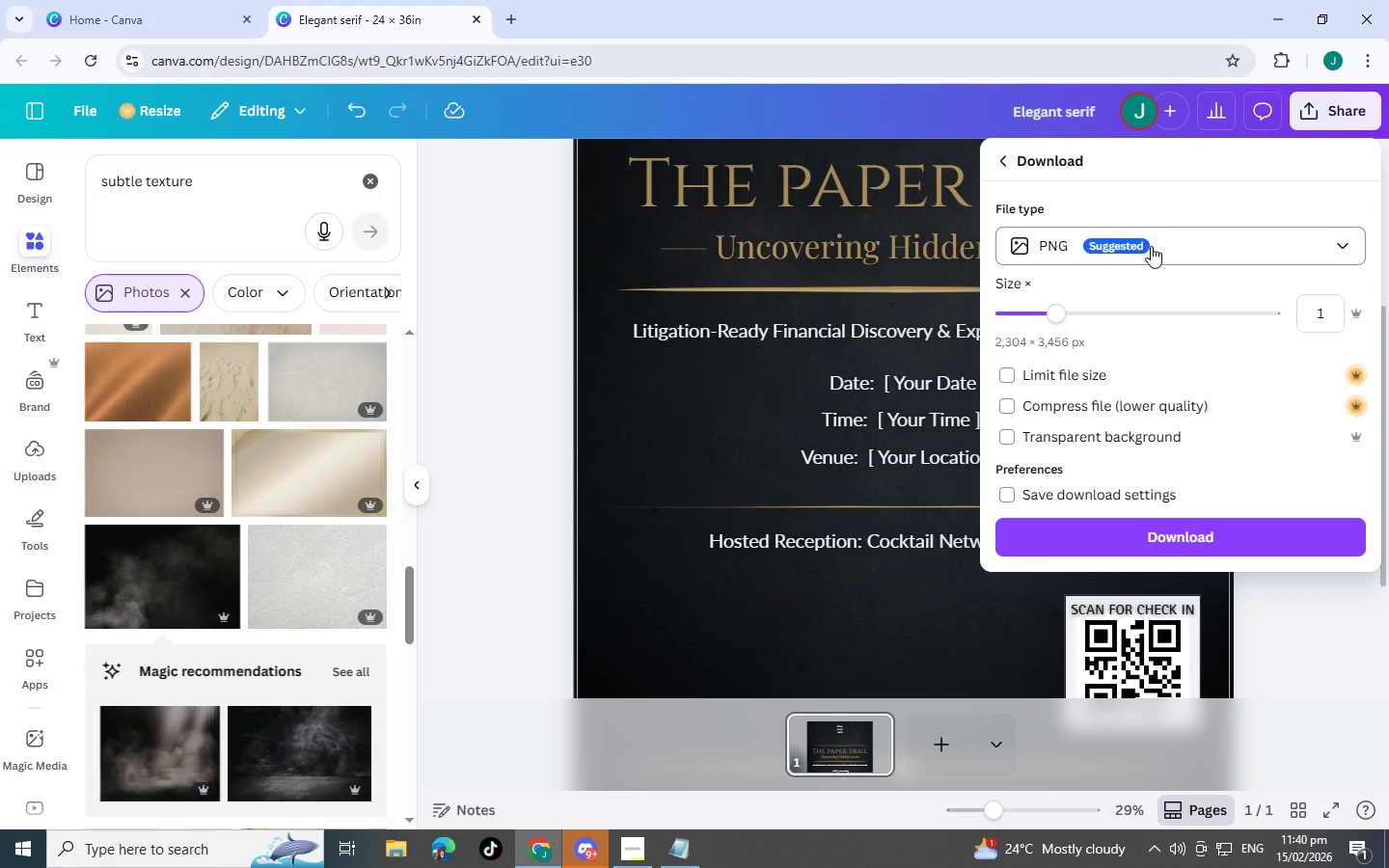 
left_click([1091, 251])
 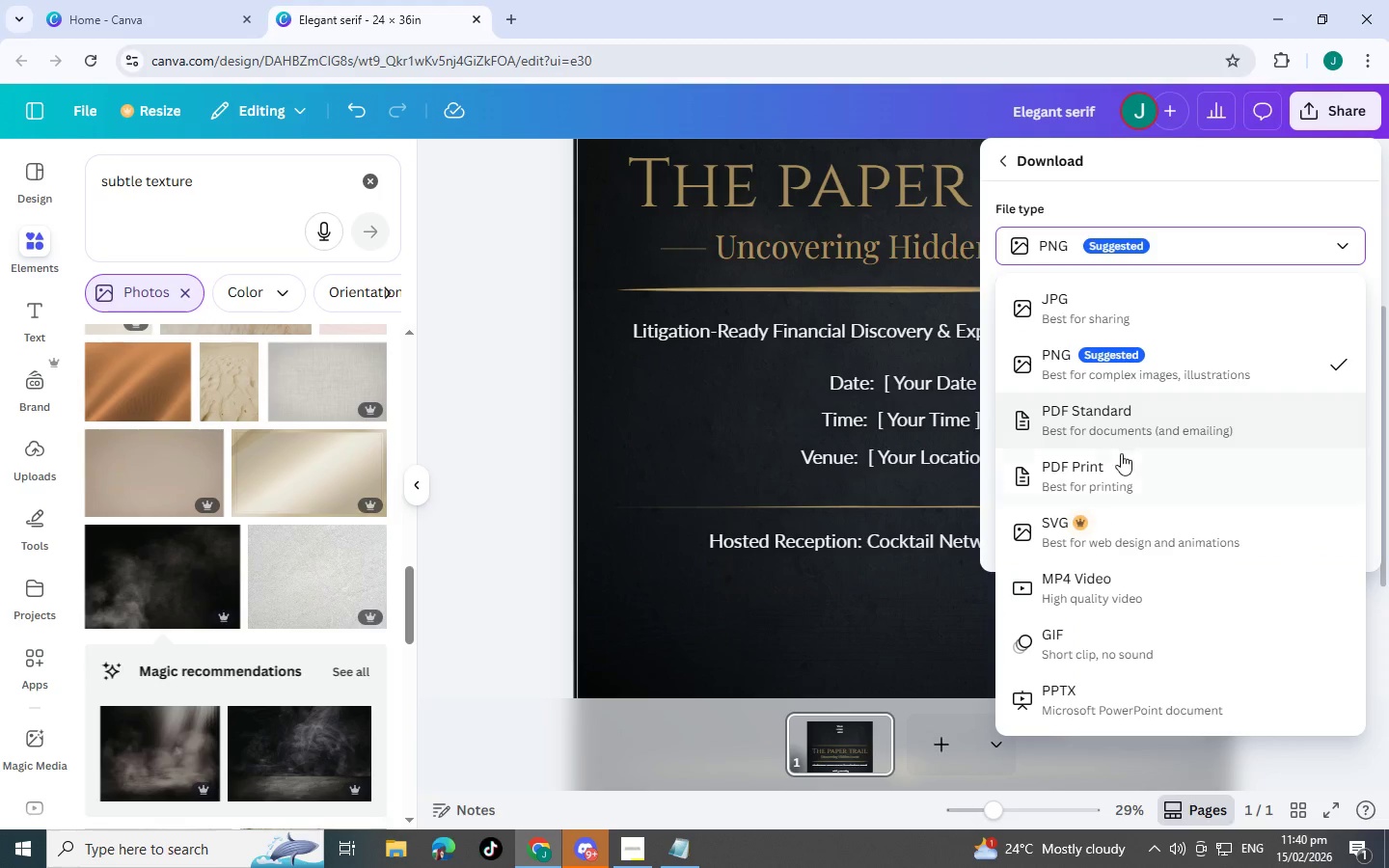 
left_click([1126, 475])
 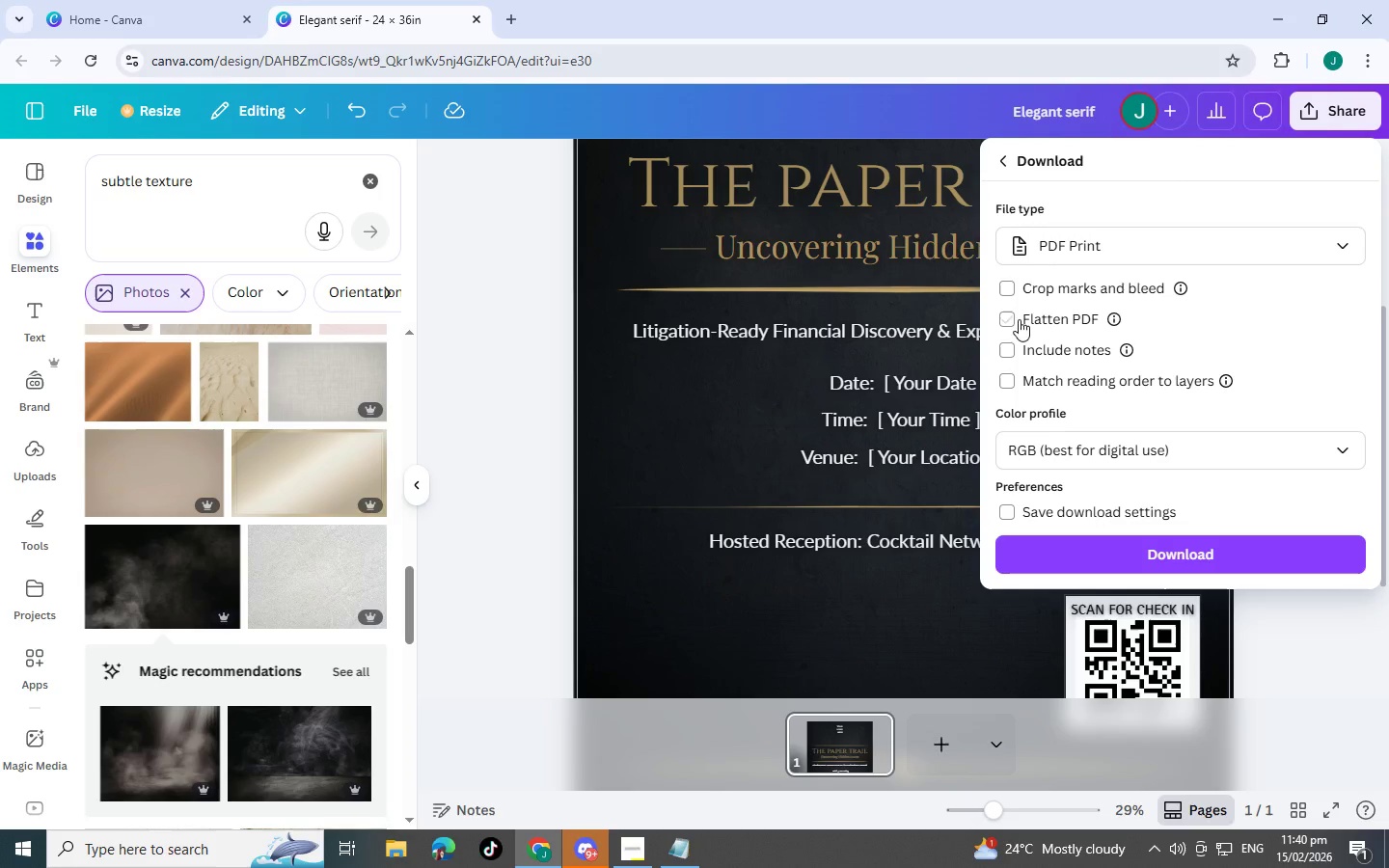 
wait(5.16)
 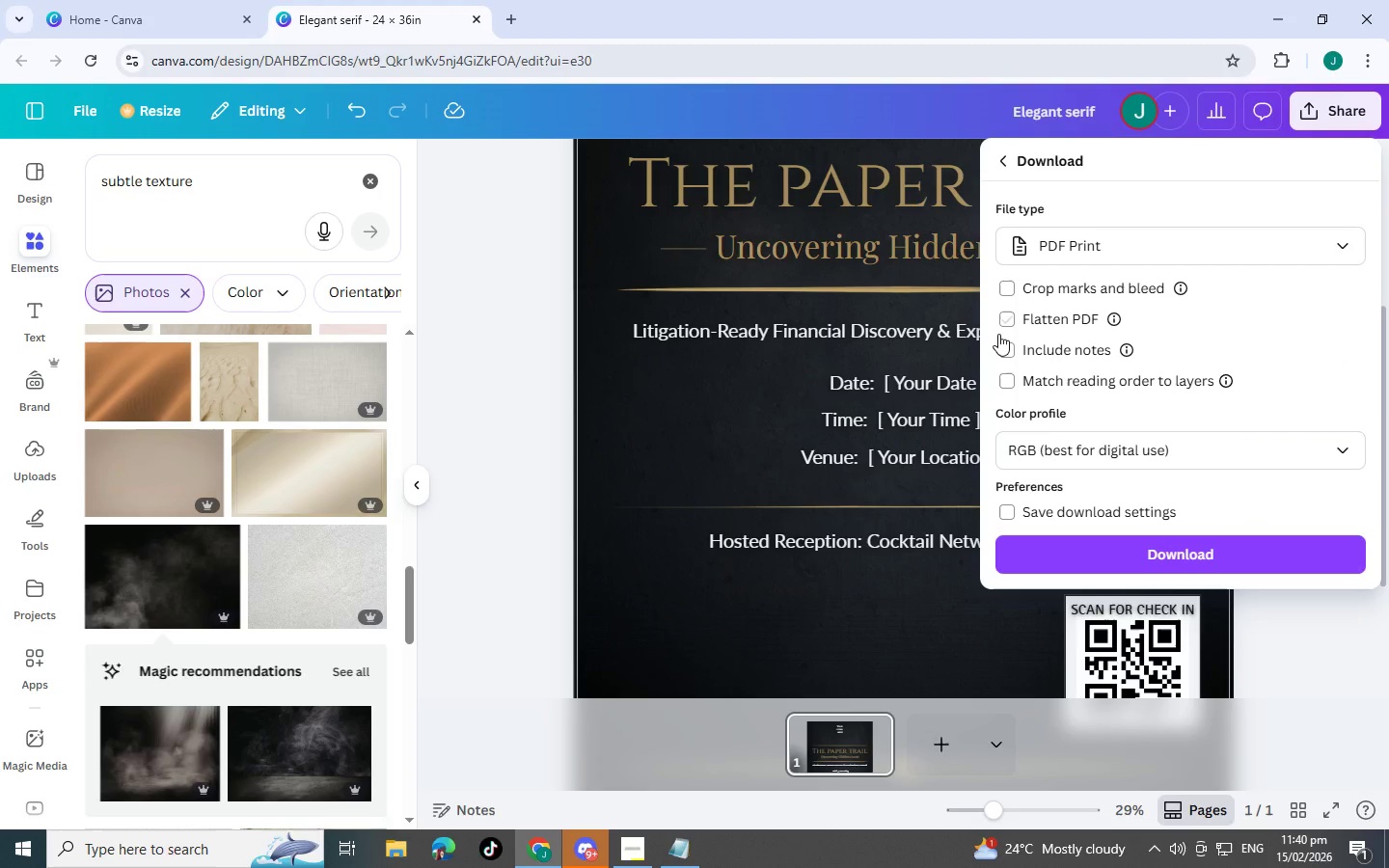 
left_click([1009, 288])
 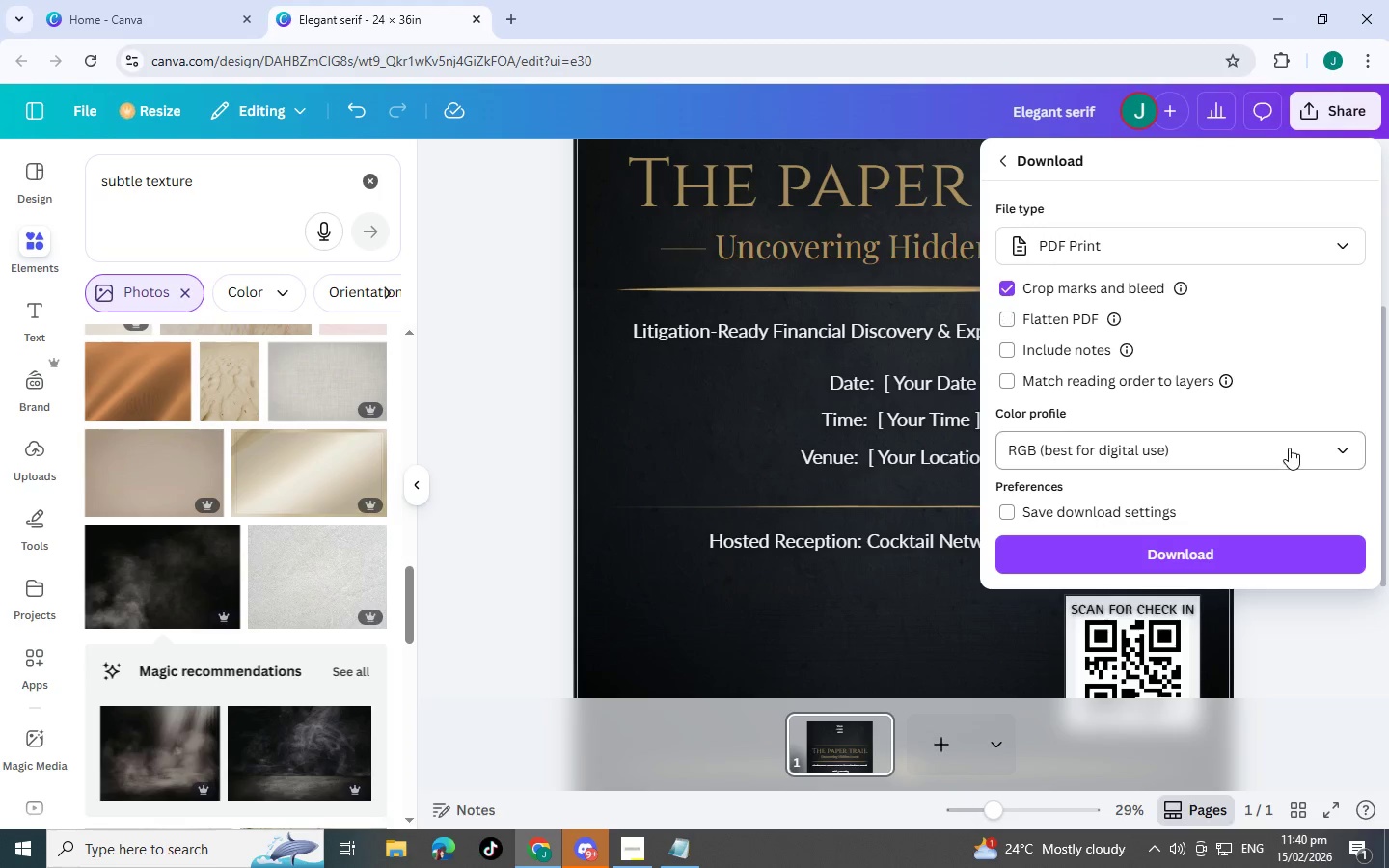 
left_click([1289, 448])
 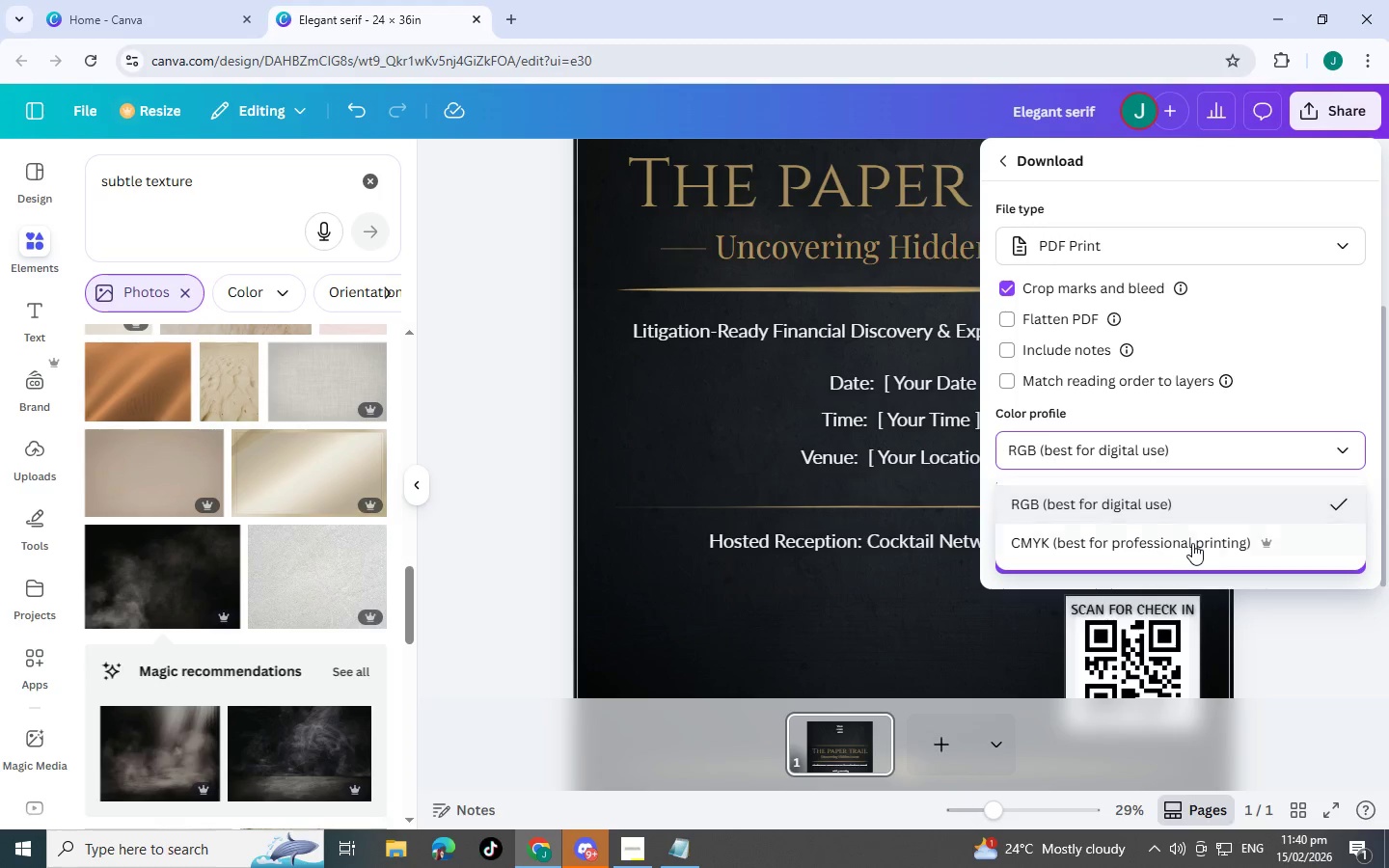 
left_click([1192, 543])
 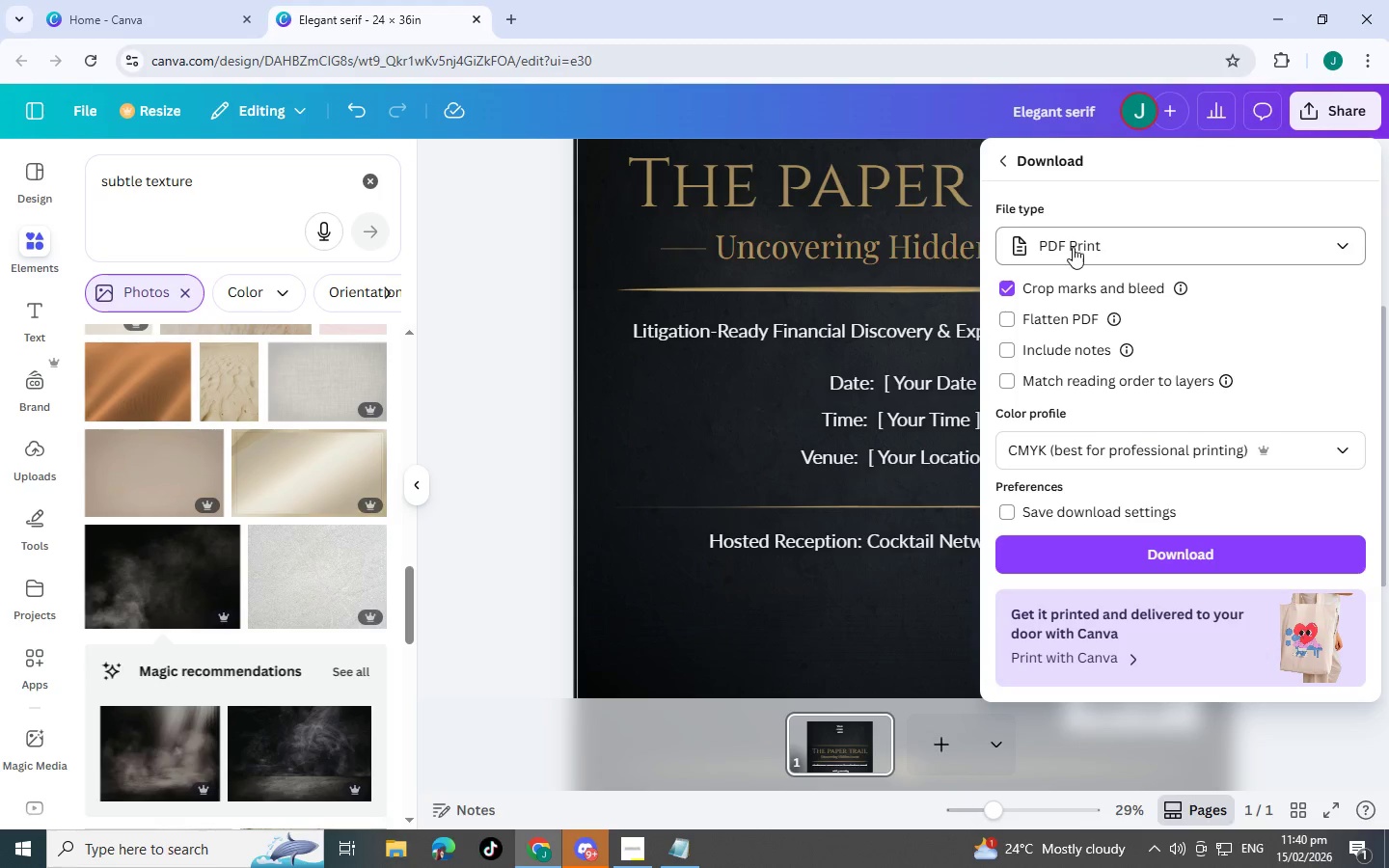 
wait(5.41)
 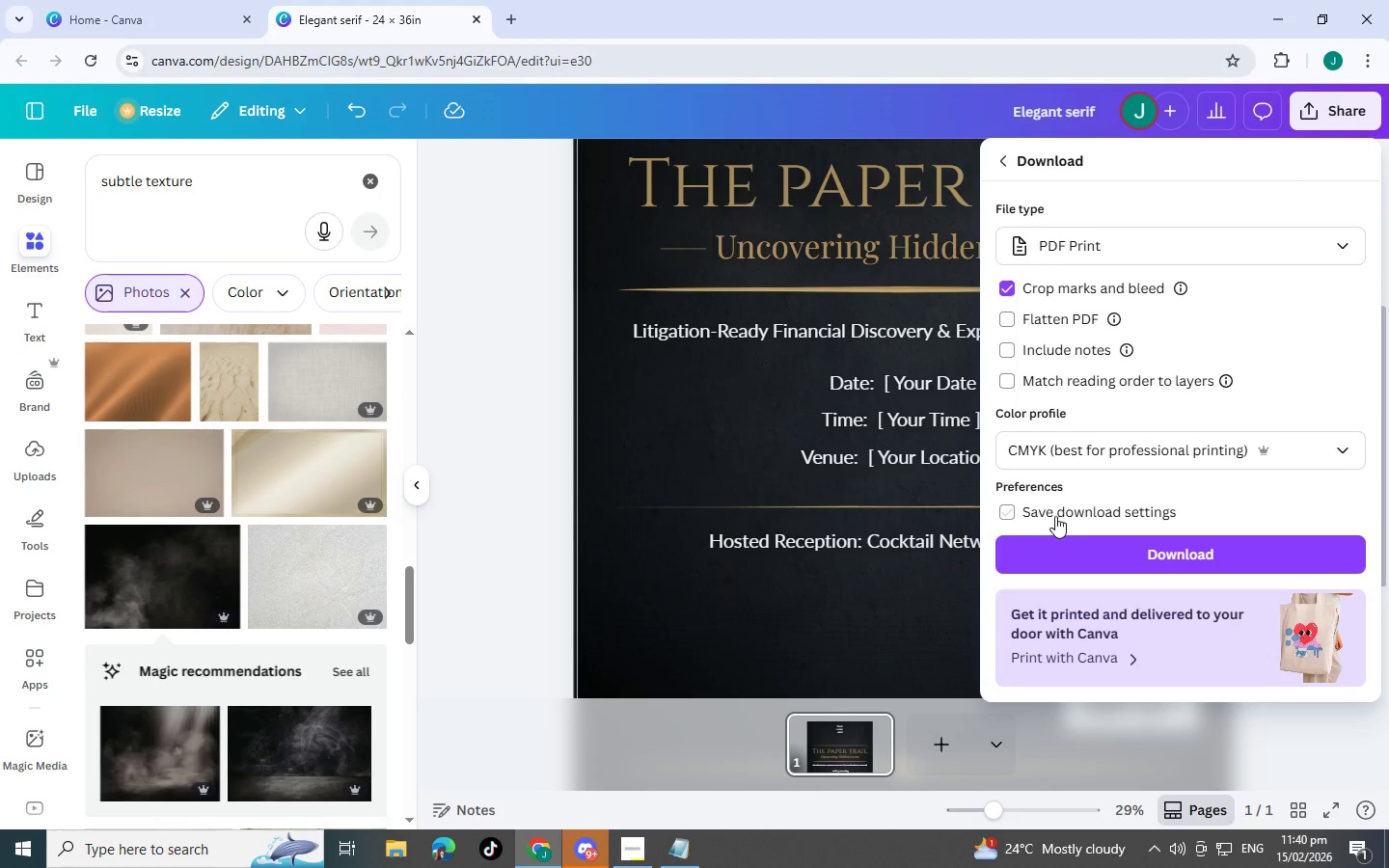 
left_click([1134, 566])
 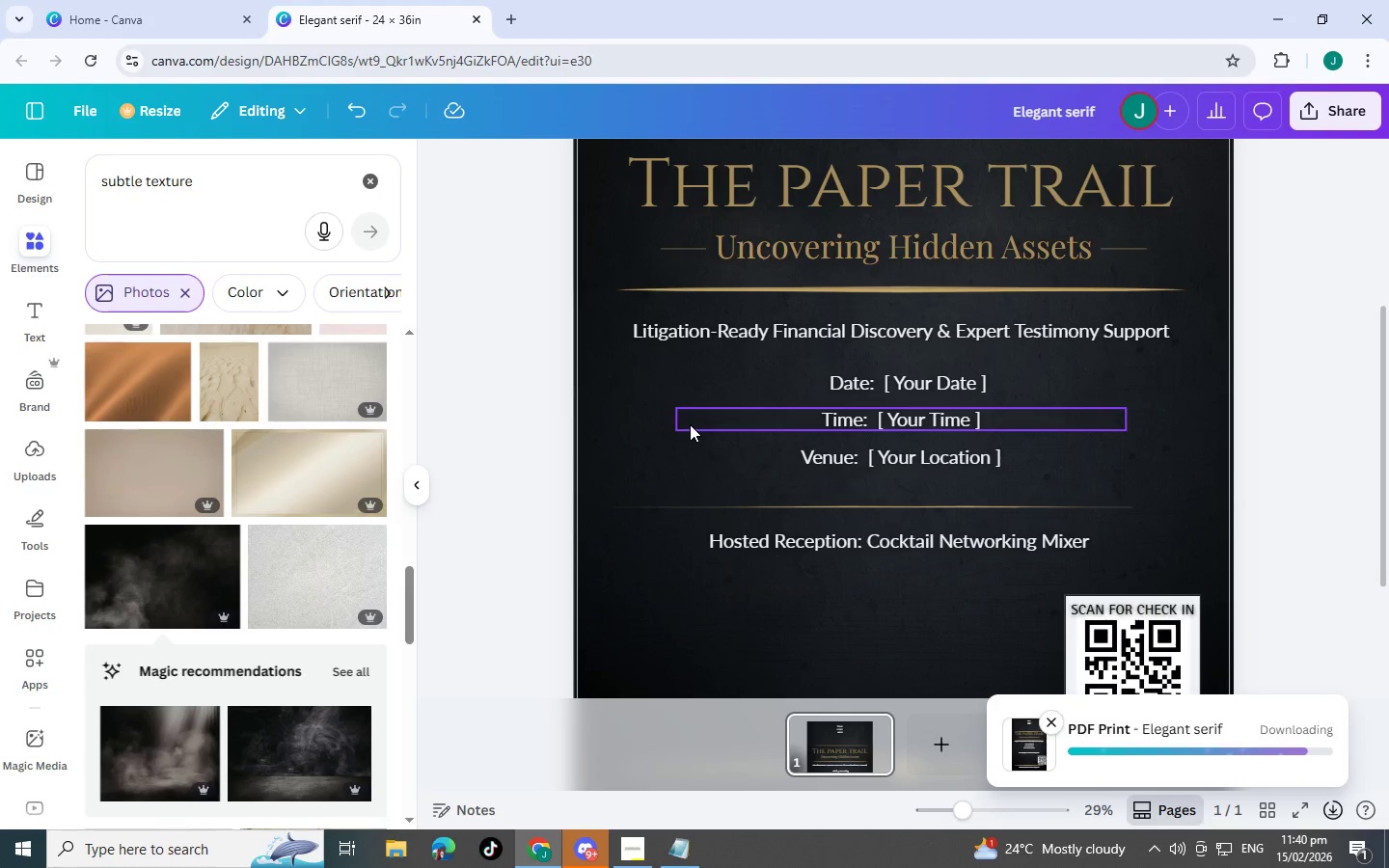 
wait(19.69)
 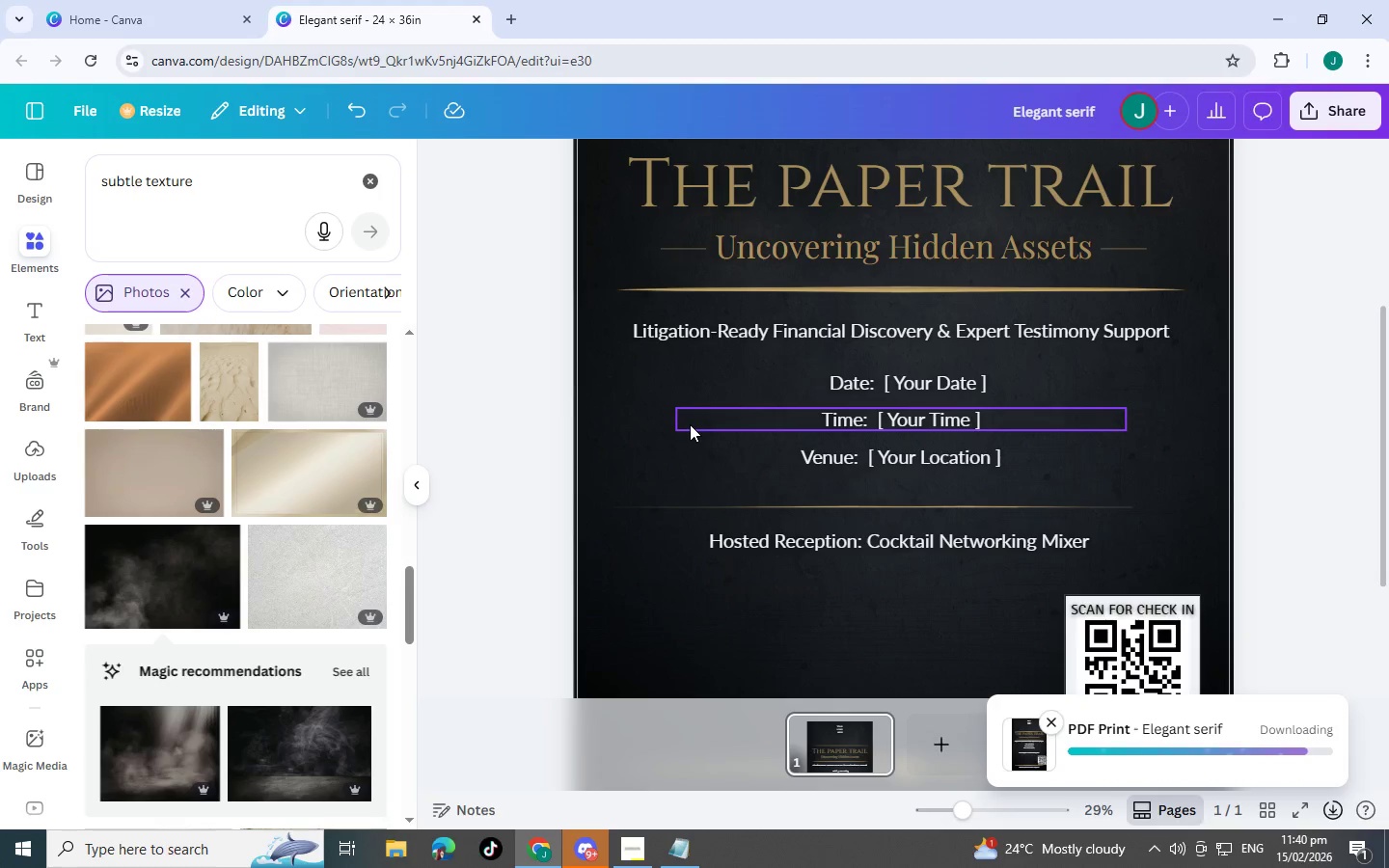 
scroll: coordinate [749, 455], scroll_direction: up, amount: 1.0
 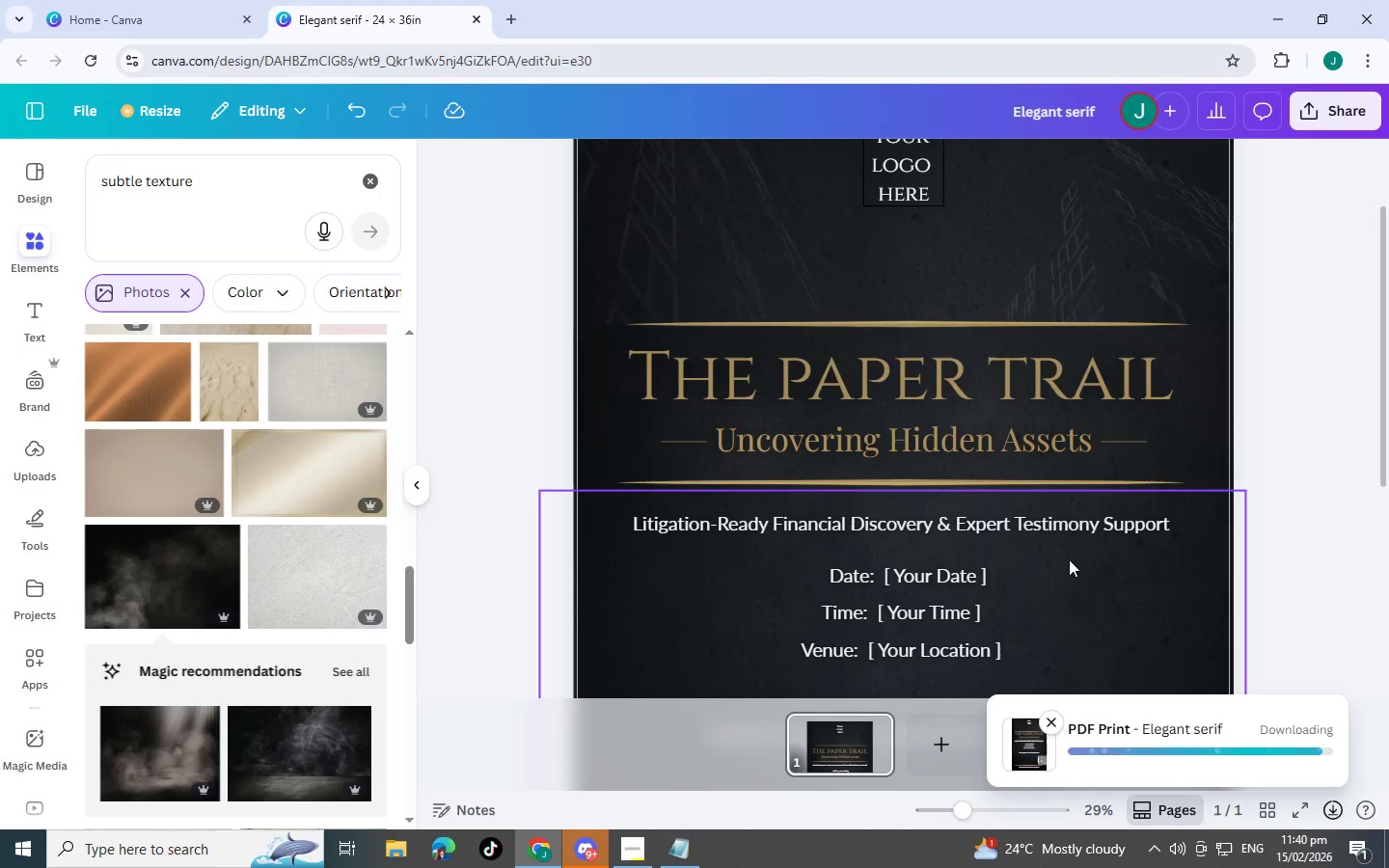 
scroll: coordinate [1065, 561], scroll_direction: down, amount: 1.0
 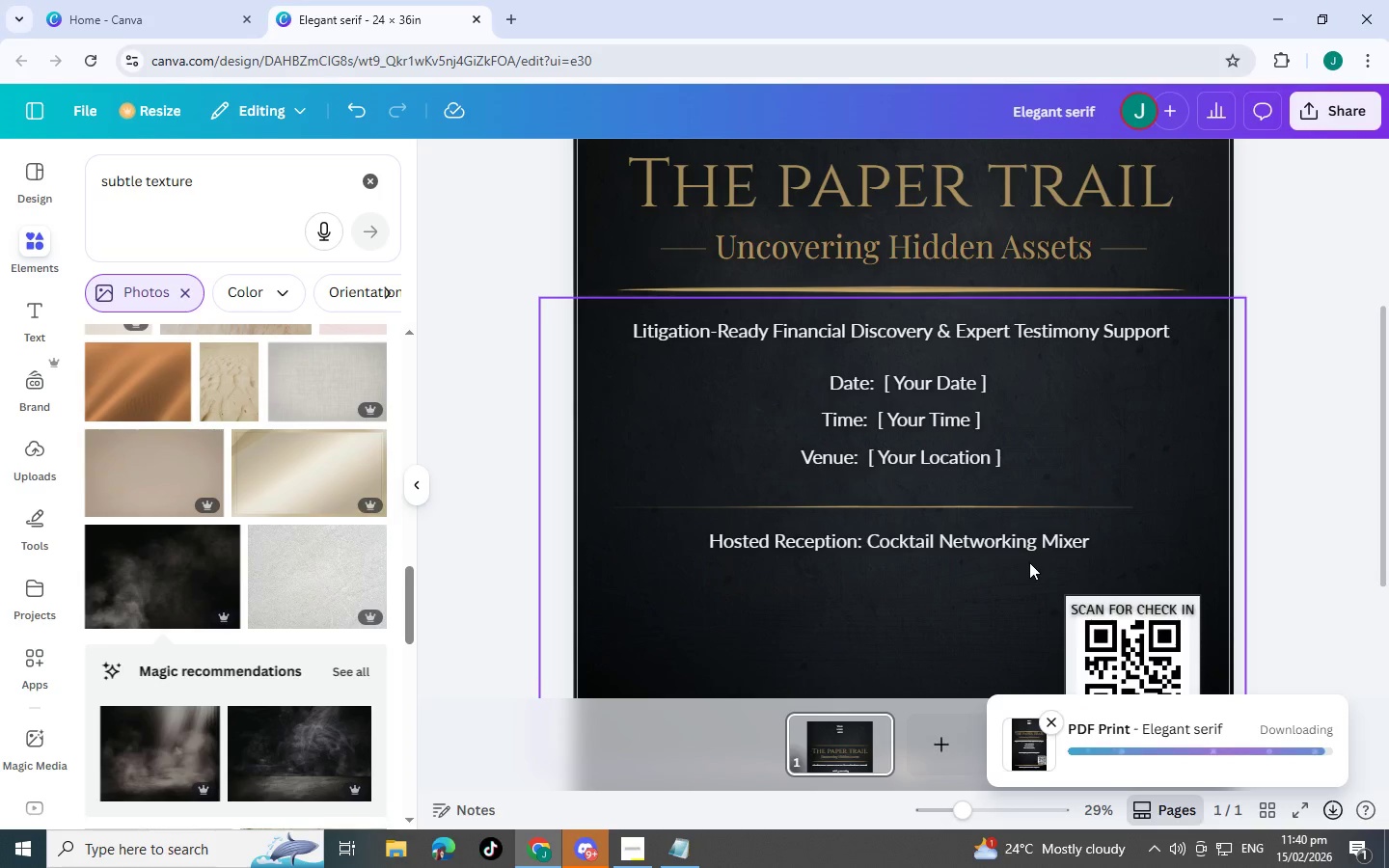 
scroll: coordinate [1162, 474], scroll_direction: up, amount: 3.0
 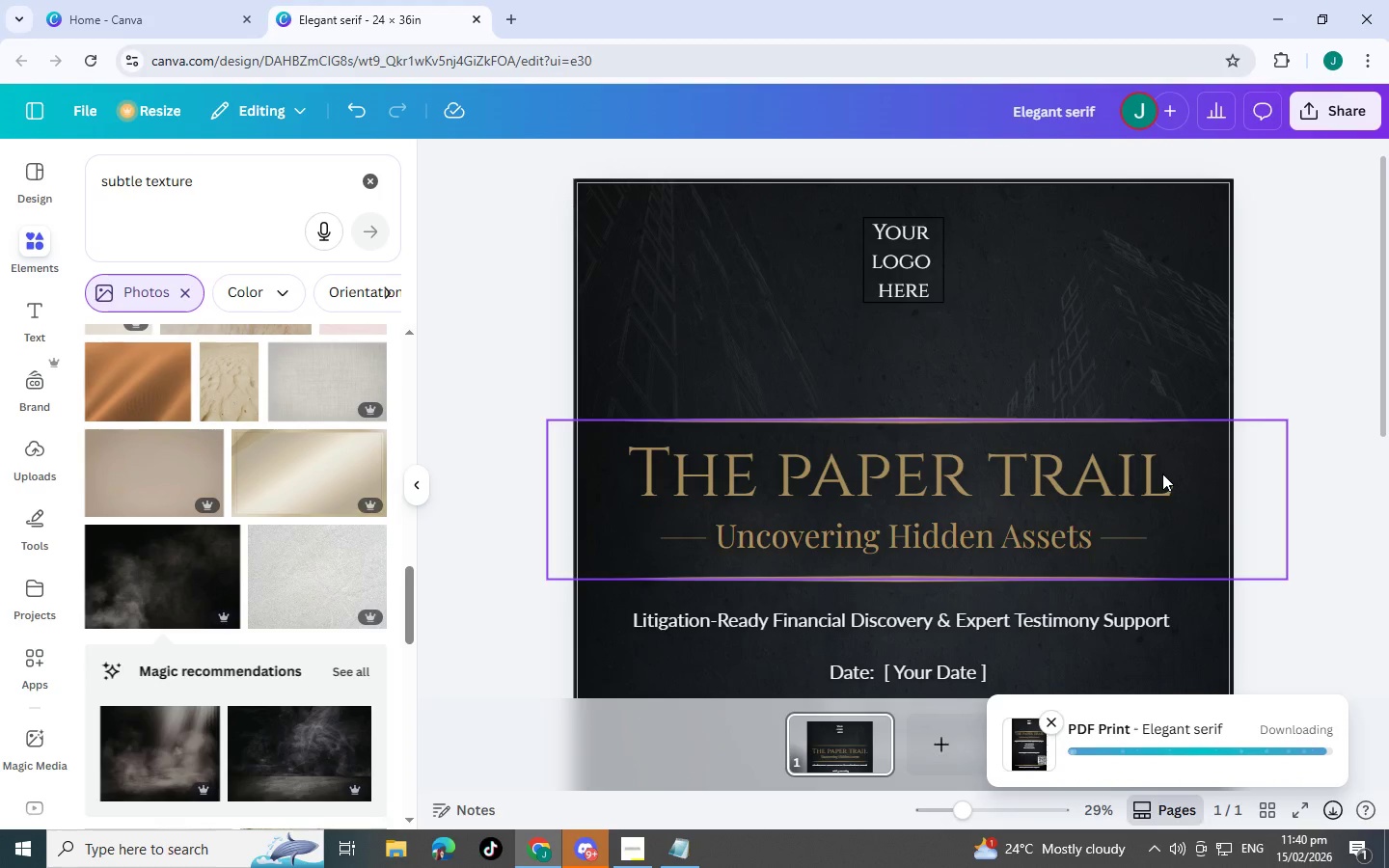 
scroll: coordinate [1162, 474], scroll_direction: down, amount: 2.0
 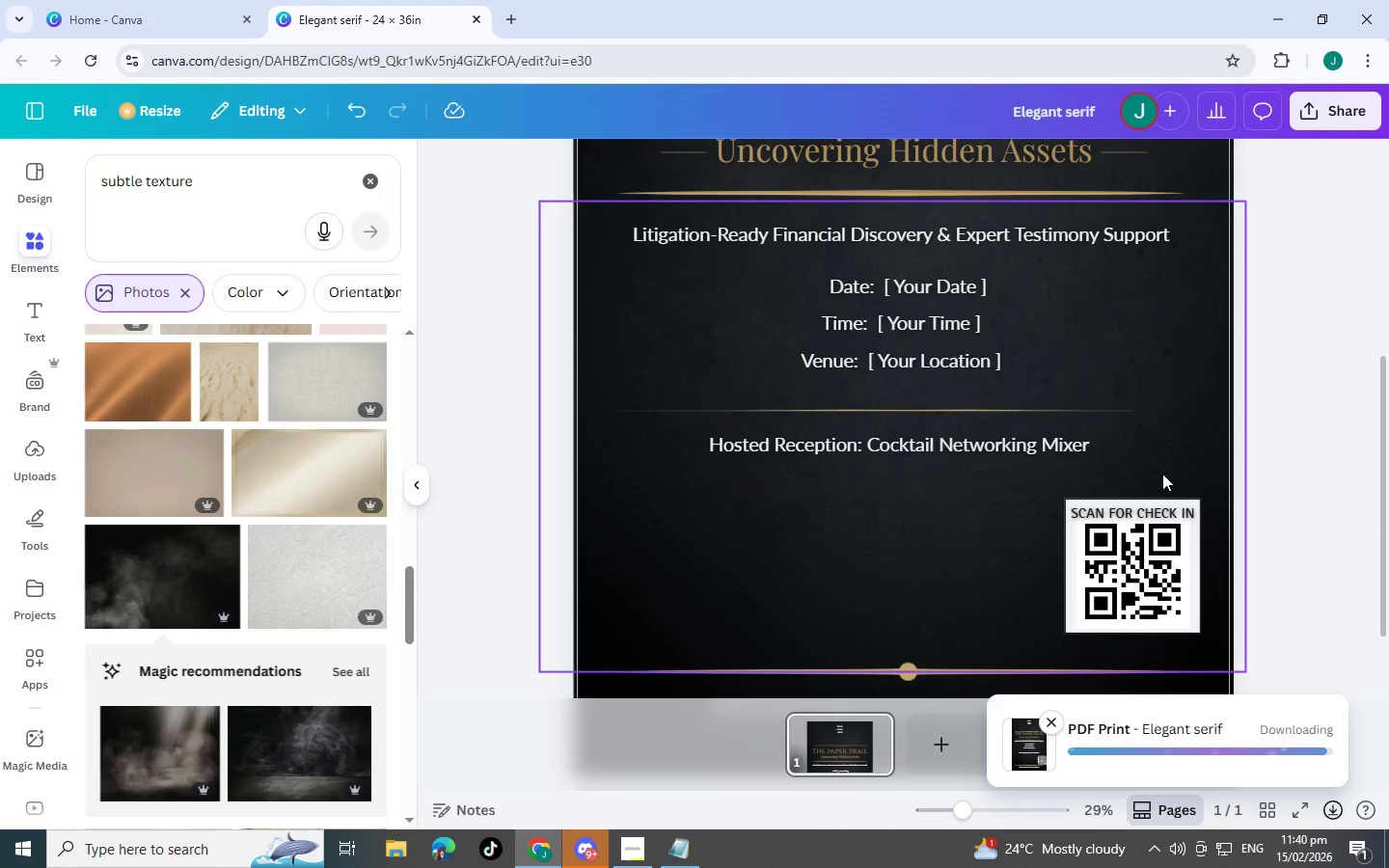 
scroll: coordinate [1162, 474], scroll_direction: up, amount: 2.0
 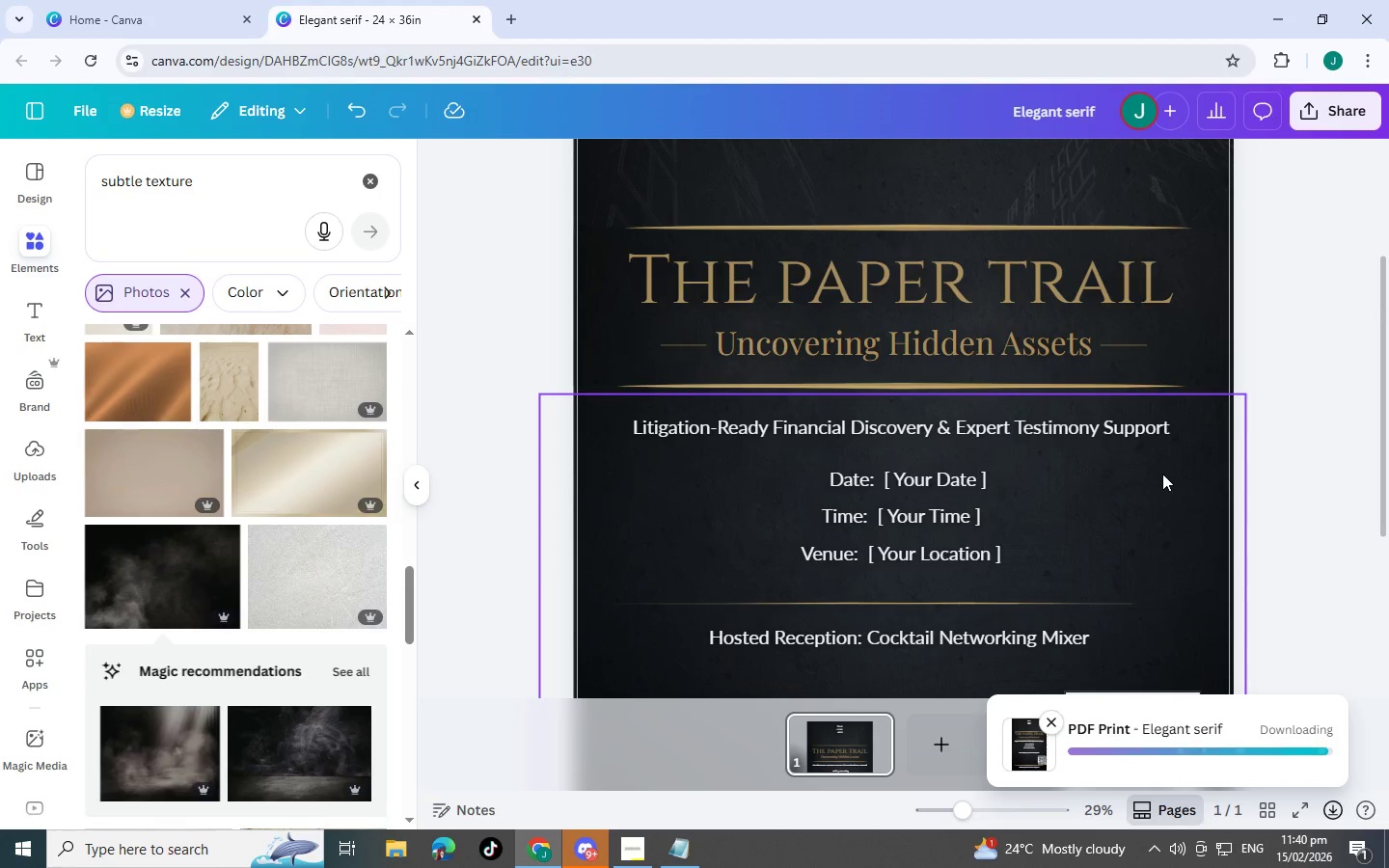 
scroll: coordinate [1162, 474], scroll_direction: down, amount: 2.0
 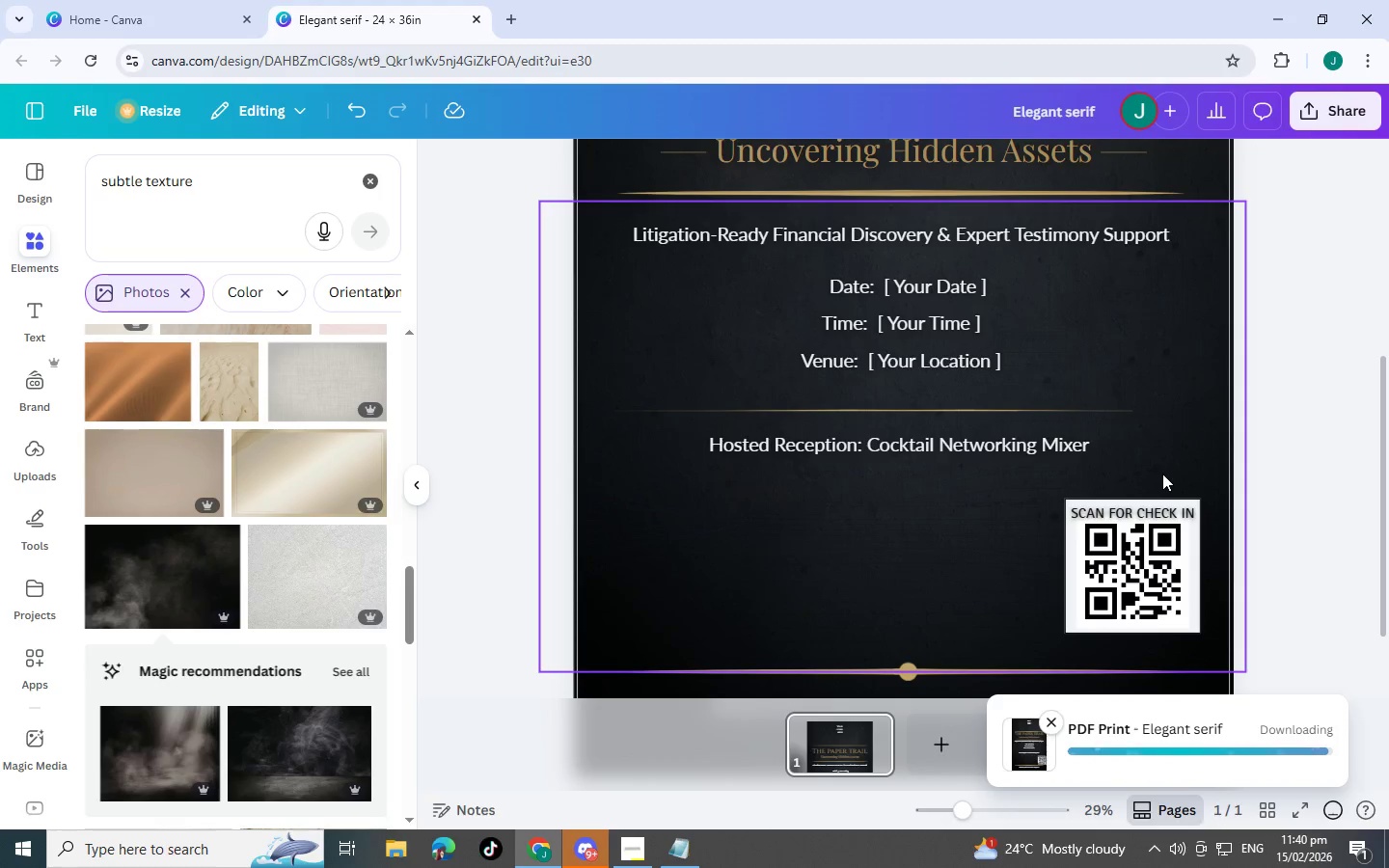 
scroll: coordinate [1162, 474], scroll_direction: up, amount: 2.0
 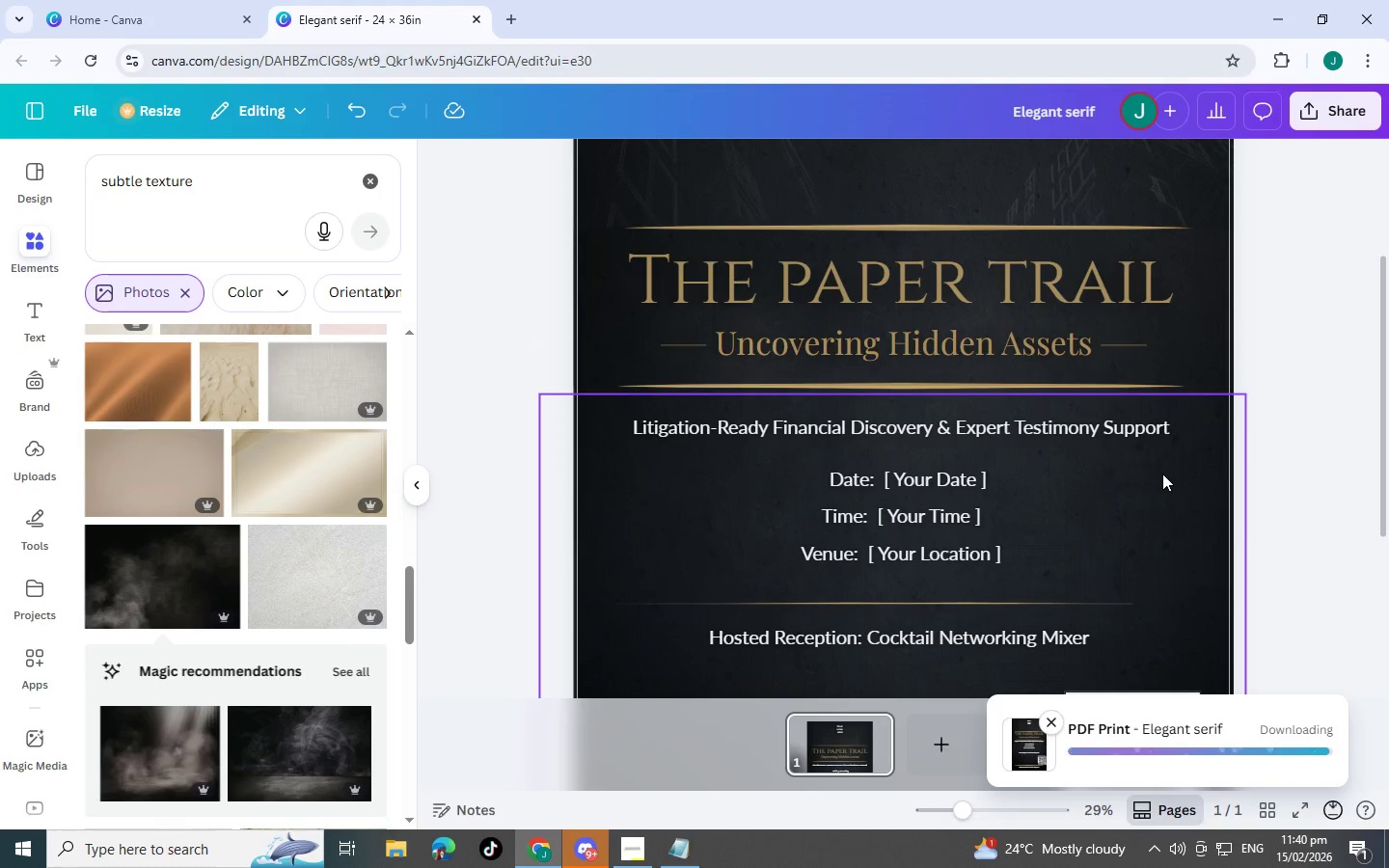 
scroll: coordinate [1162, 474], scroll_direction: down, amount: 1.0
 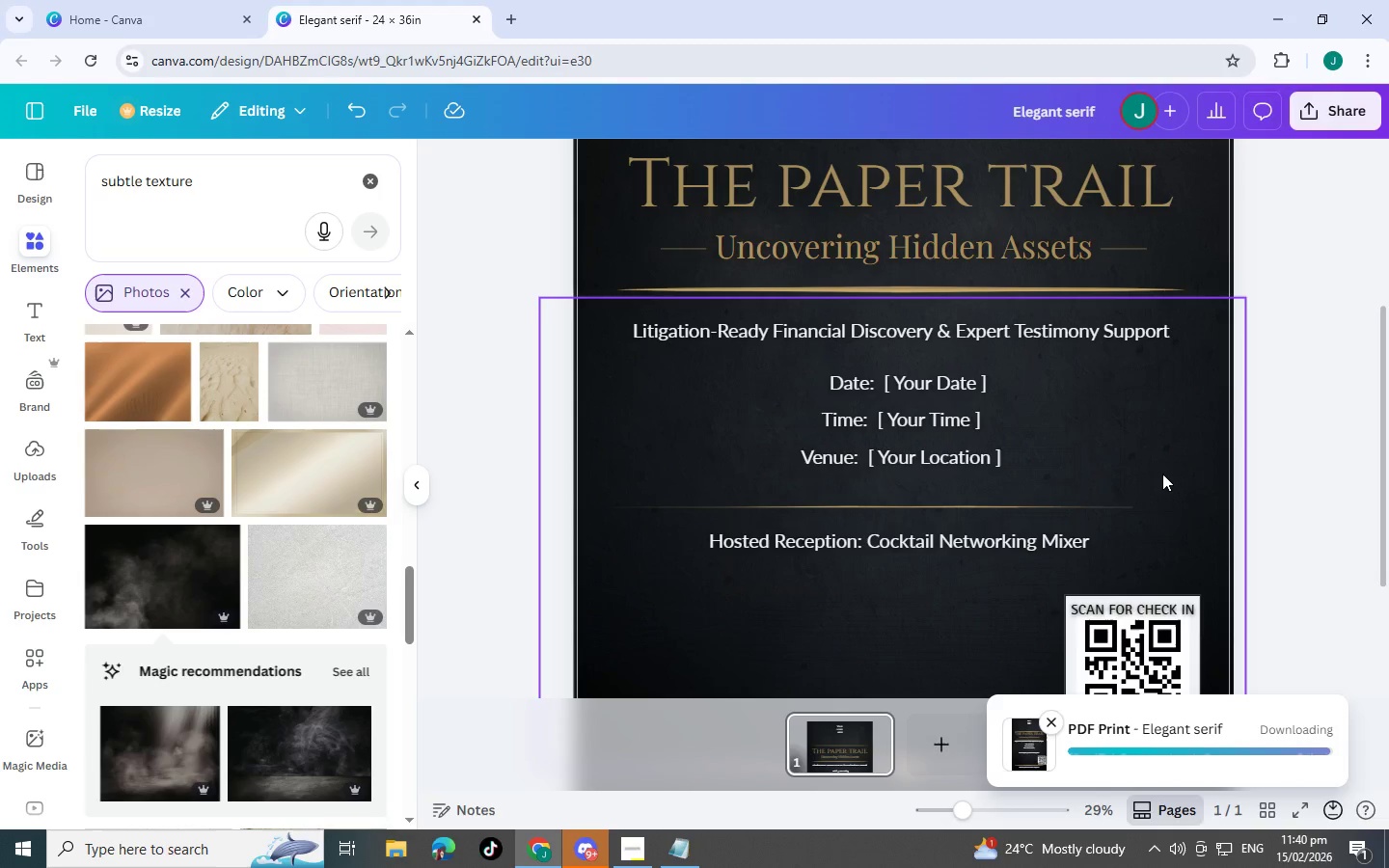 
scroll: coordinate [1162, 474], scroll_direction: up, amount: 1.0
 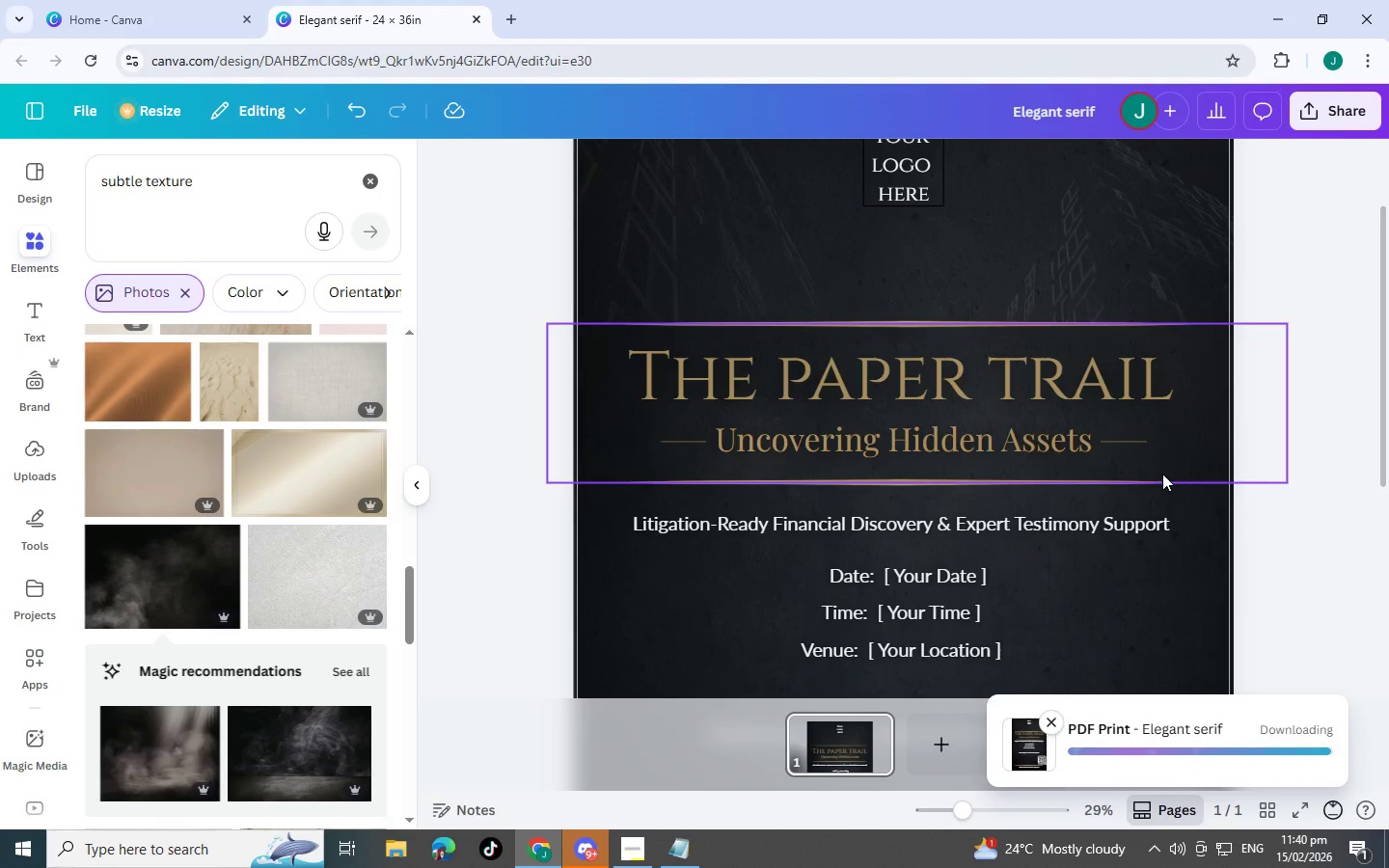 
scroll: coordinate [1162, 474], scroll_direction: down, amount: 1.0
 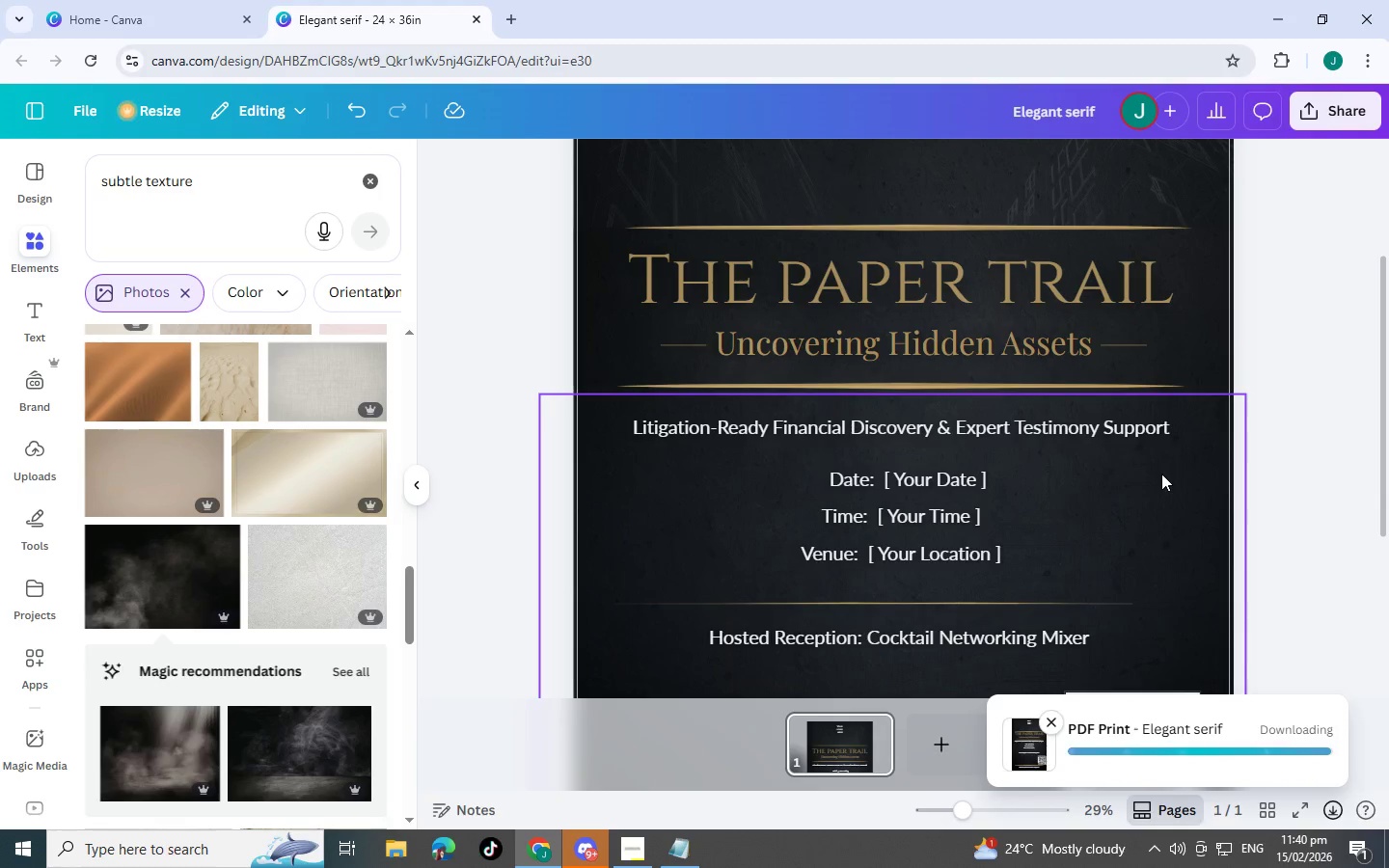 
scroll: coordinate [1156, 474], scroll_direction: up, amount: 1.0
 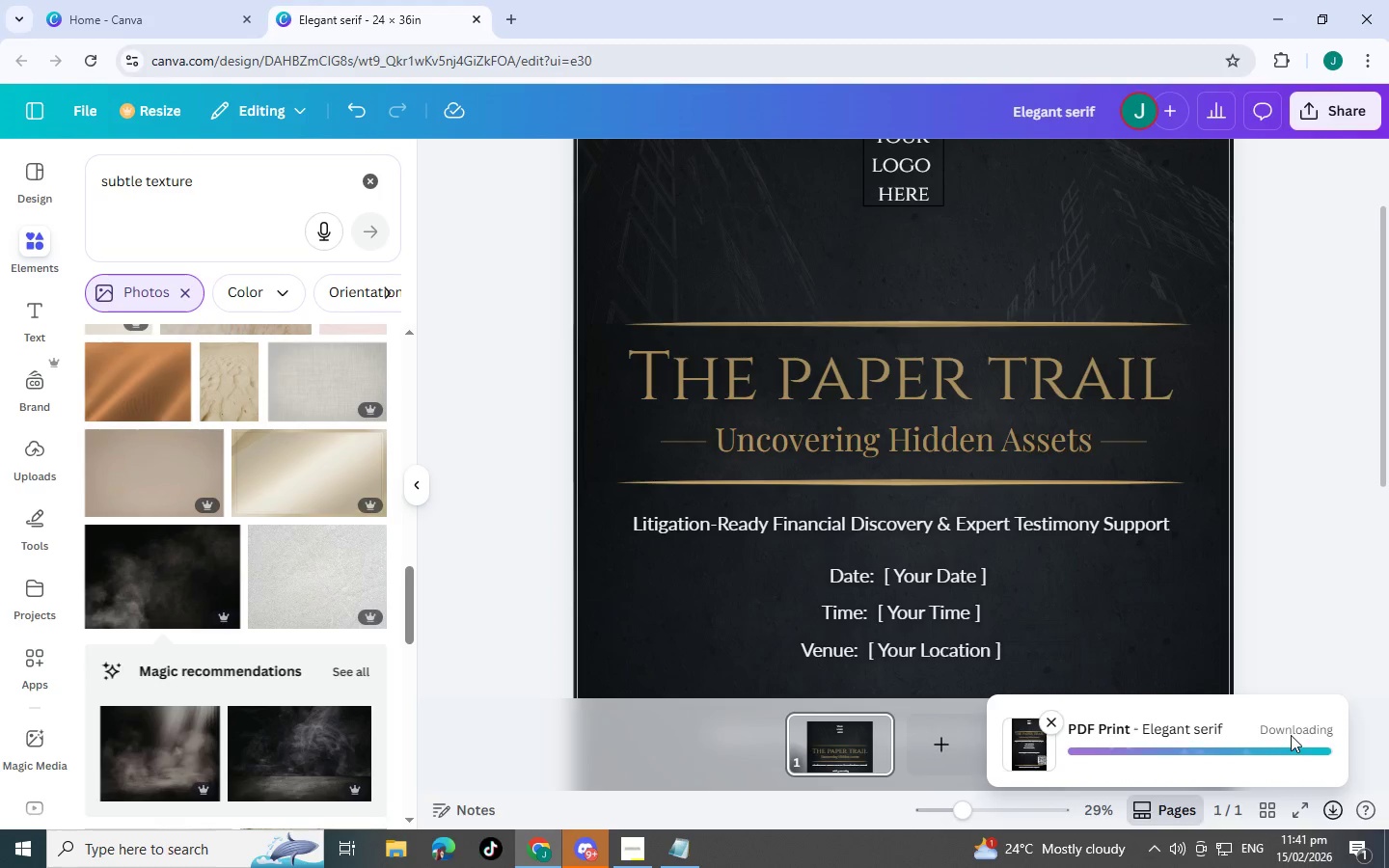 
left_click([1330, 113])
 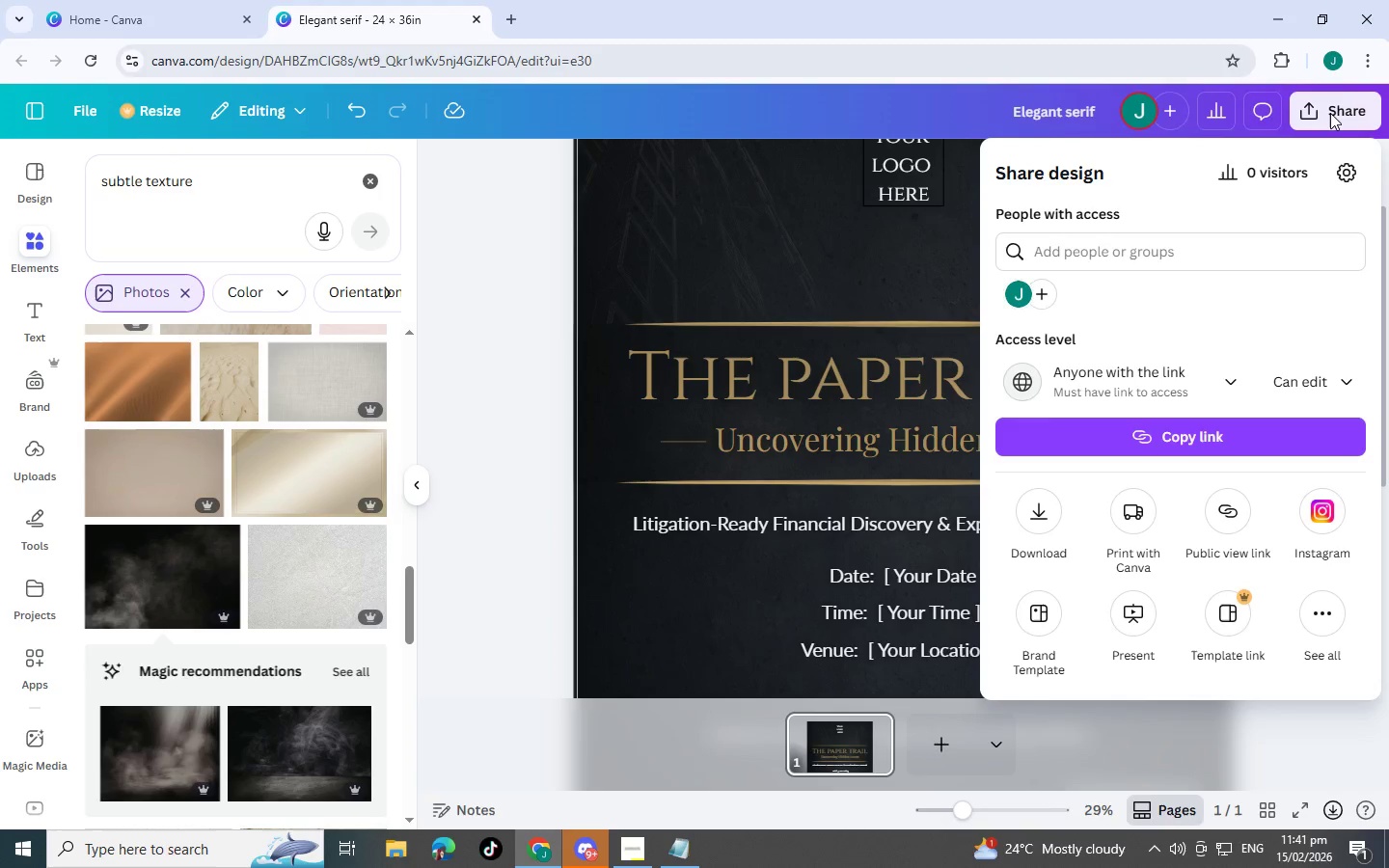 
left_click([1330, 113])
 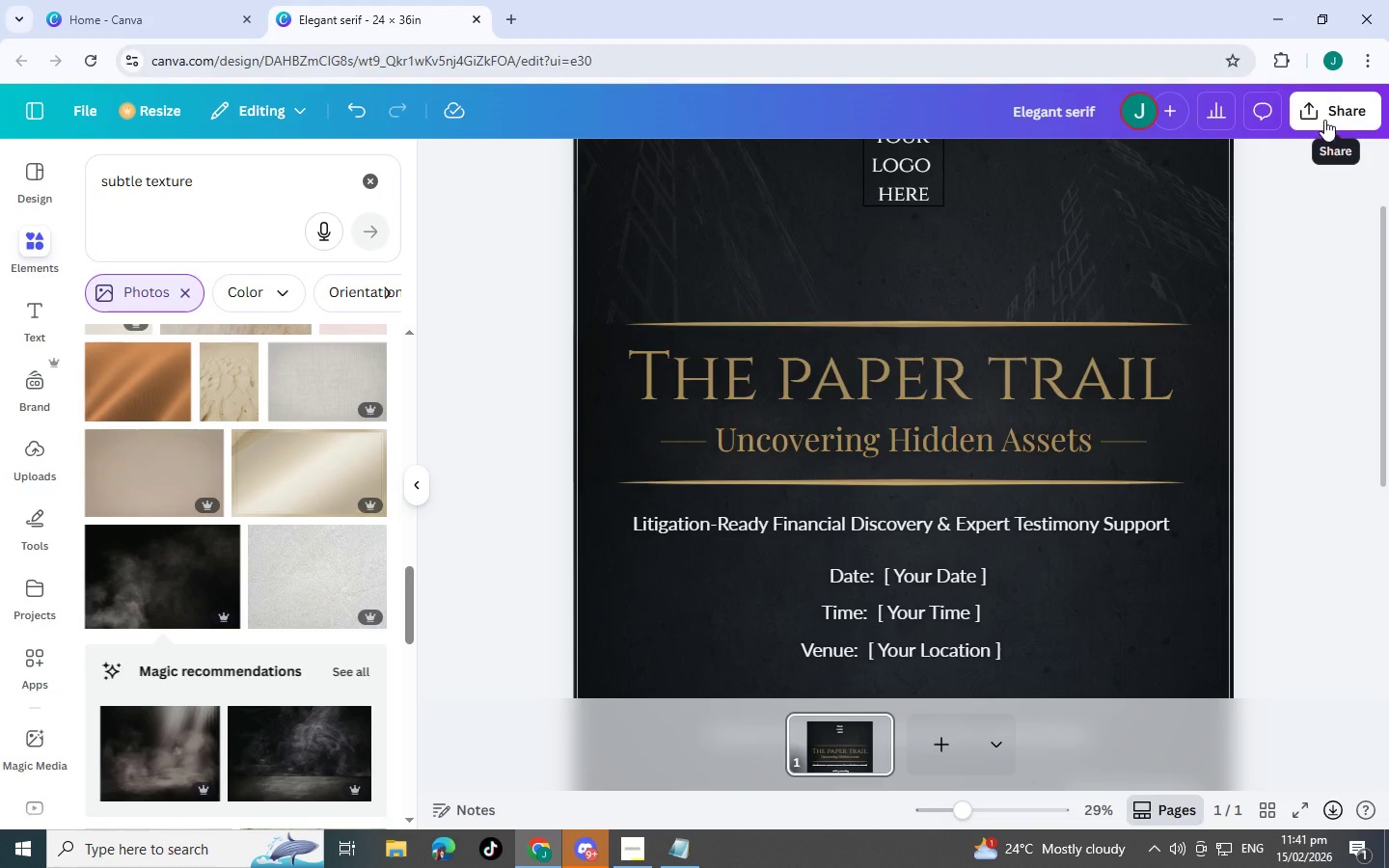 
key(Control+J)
 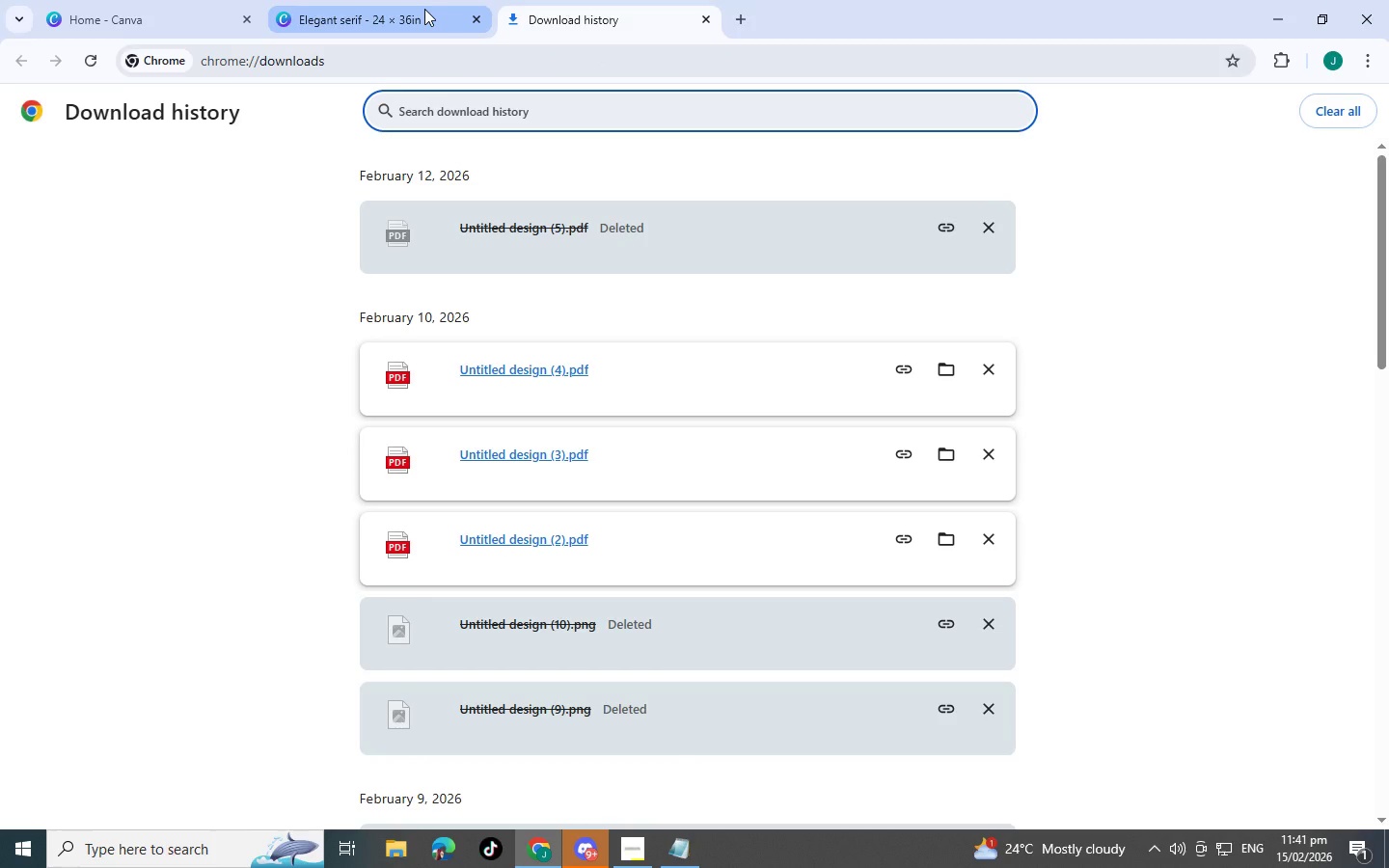 
left_click([424, 9])
 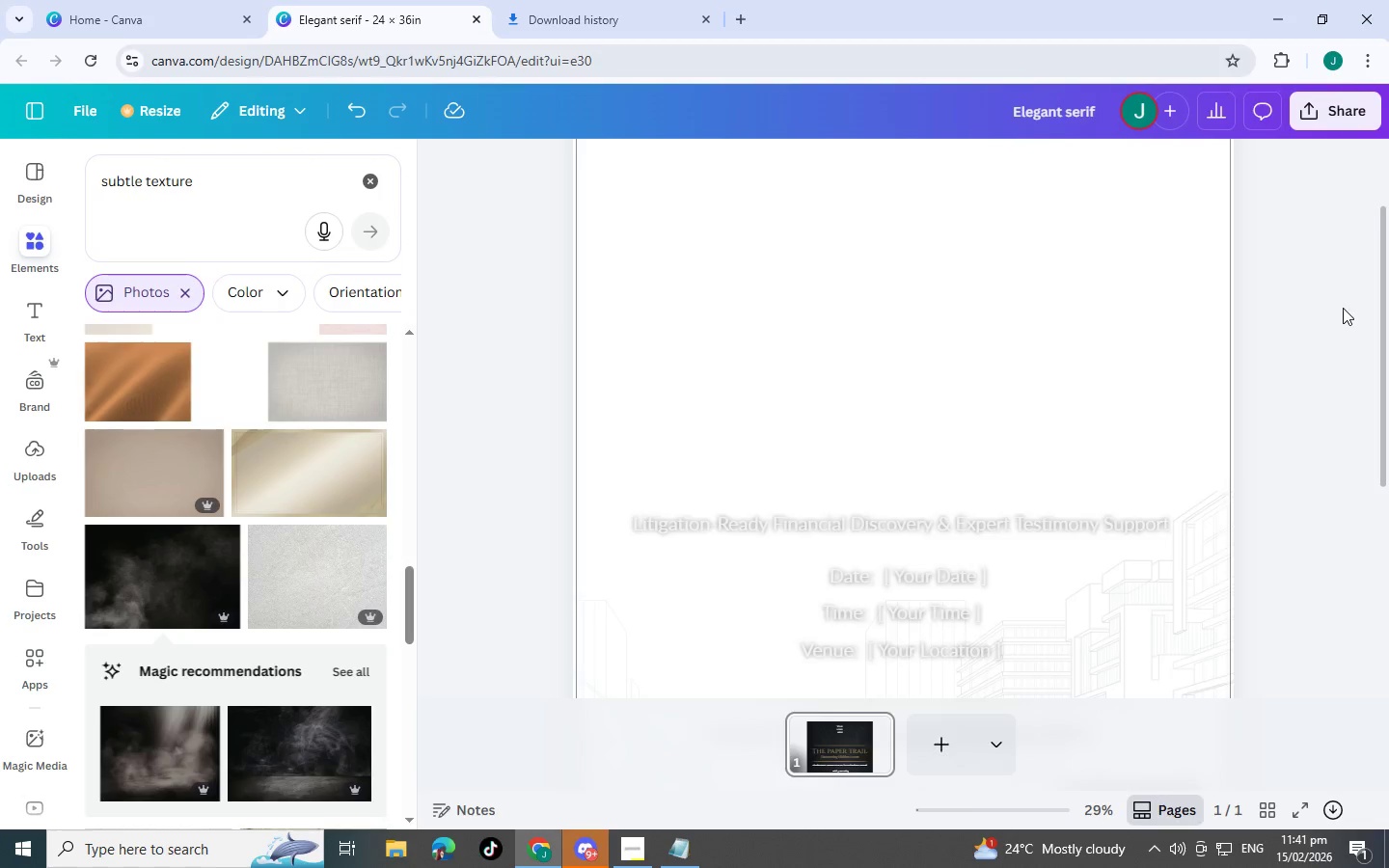 
scroll: coordinate [1307, 473], scroll_direction: up, amount: 3.0
 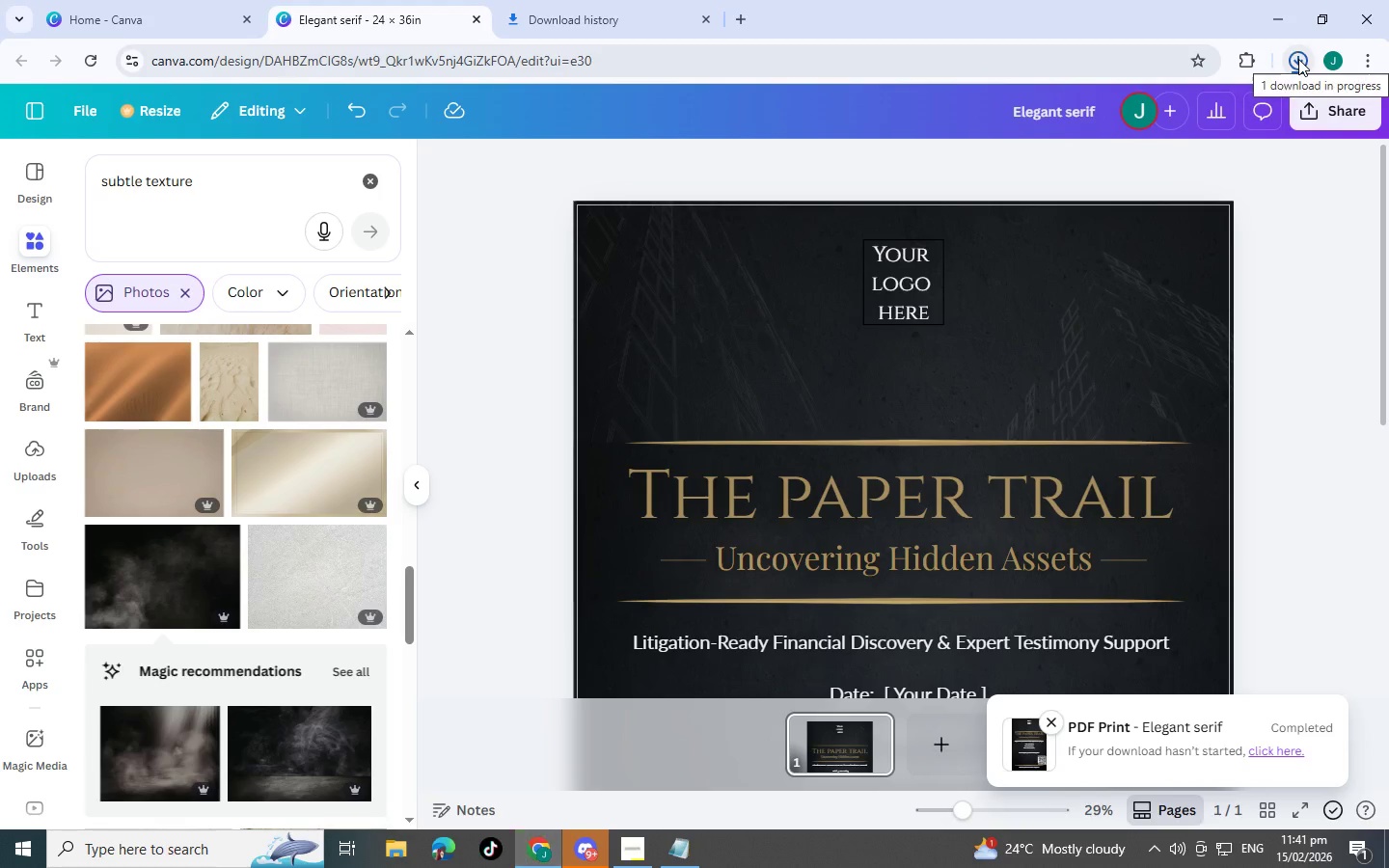 
left_click([566, 0])
 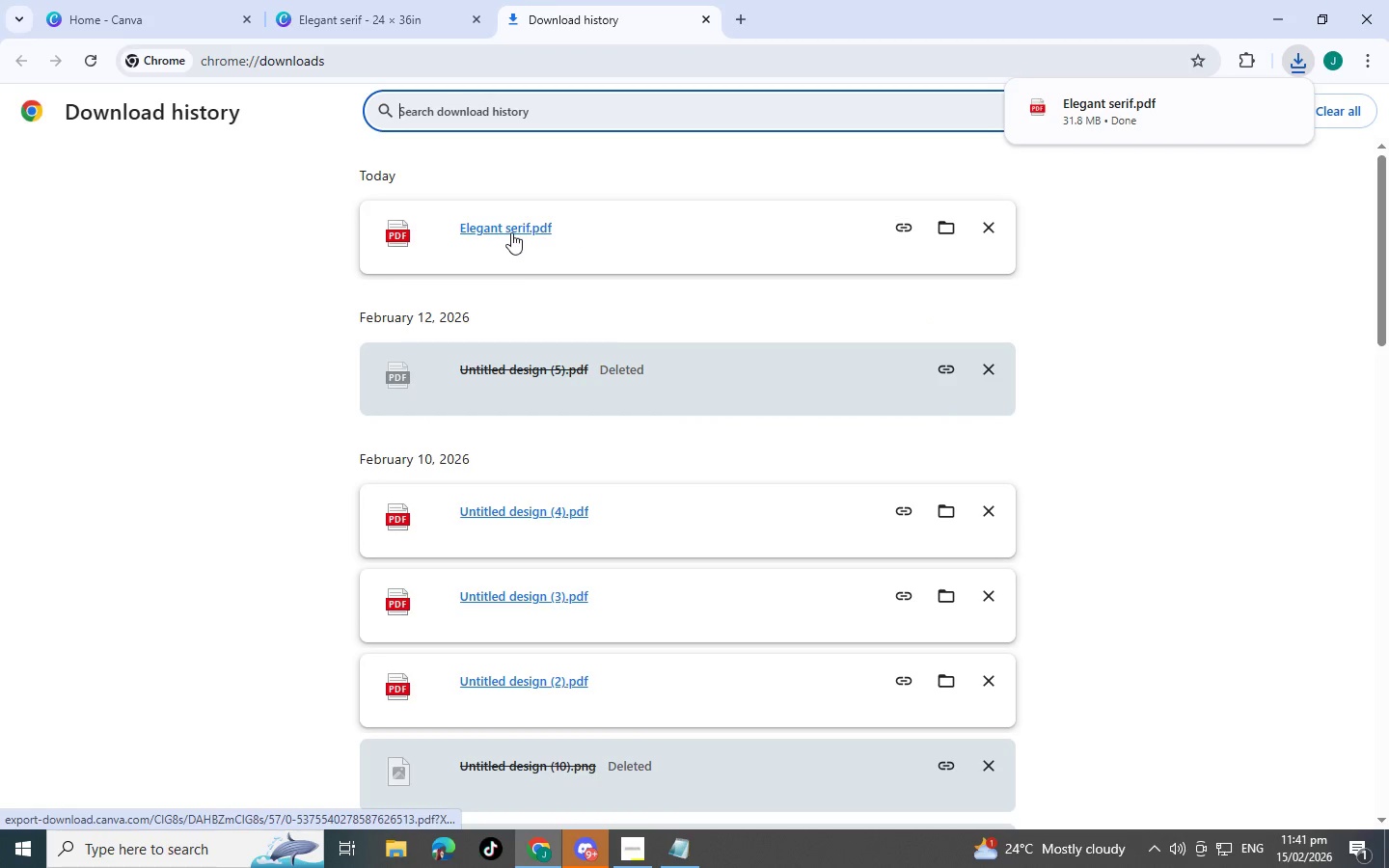 
key(Alt+Tab)